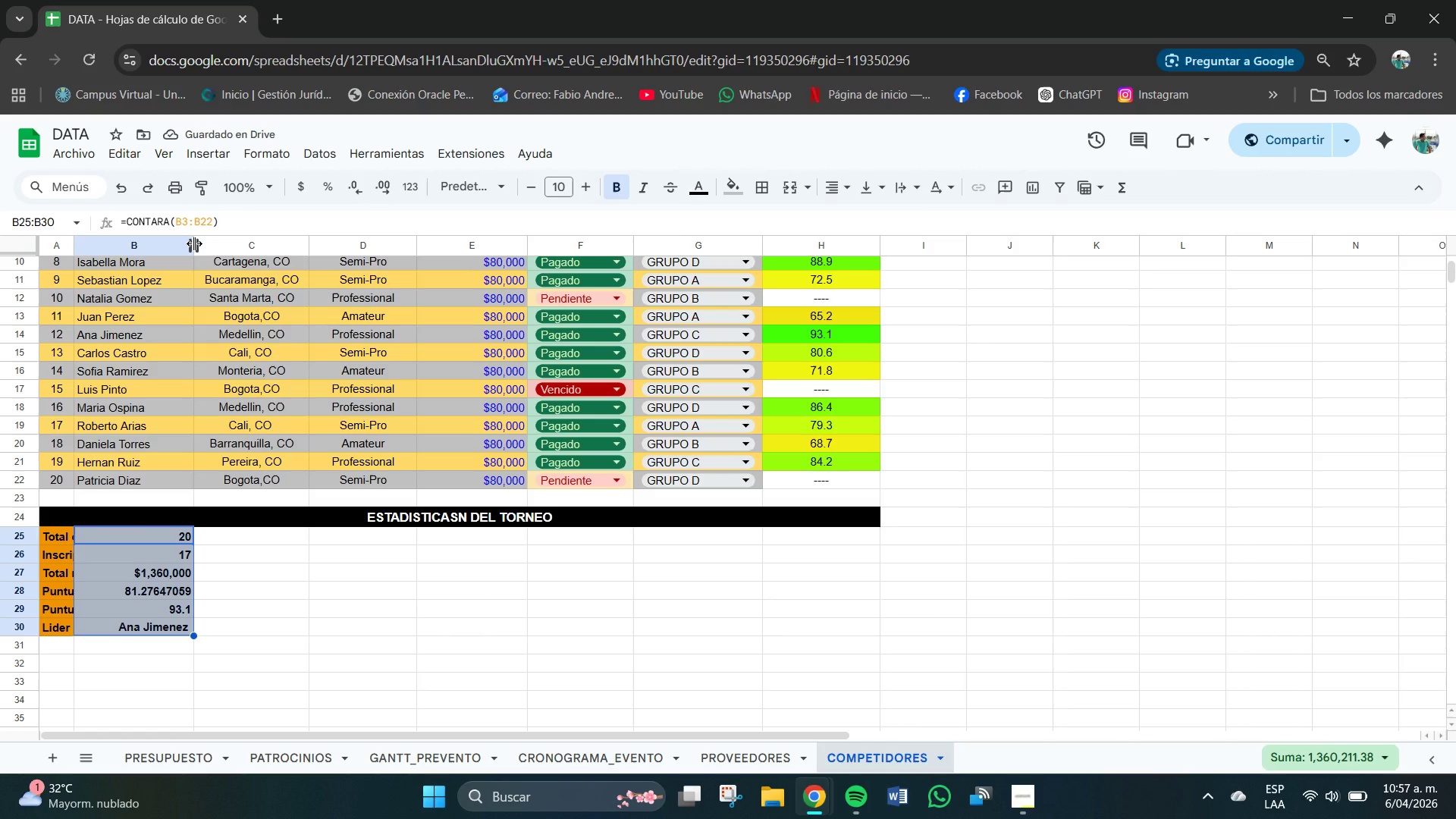 
left_click_drag(start_coordinate=[197, 244], to_coordinate=[202, 246])
 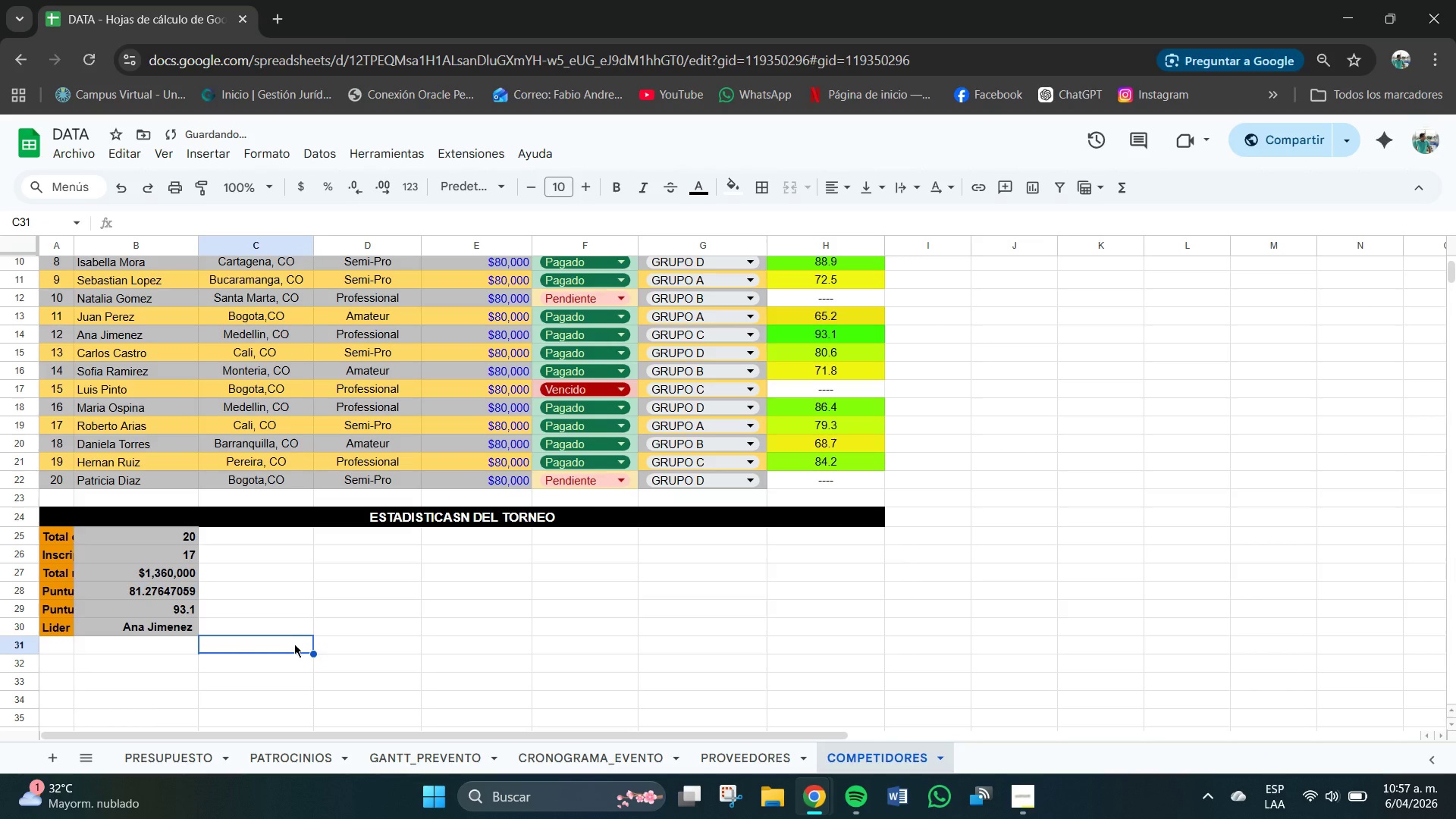 
scroll: coordinate [294, 644], scroll_direction: down, amount: 1.0
 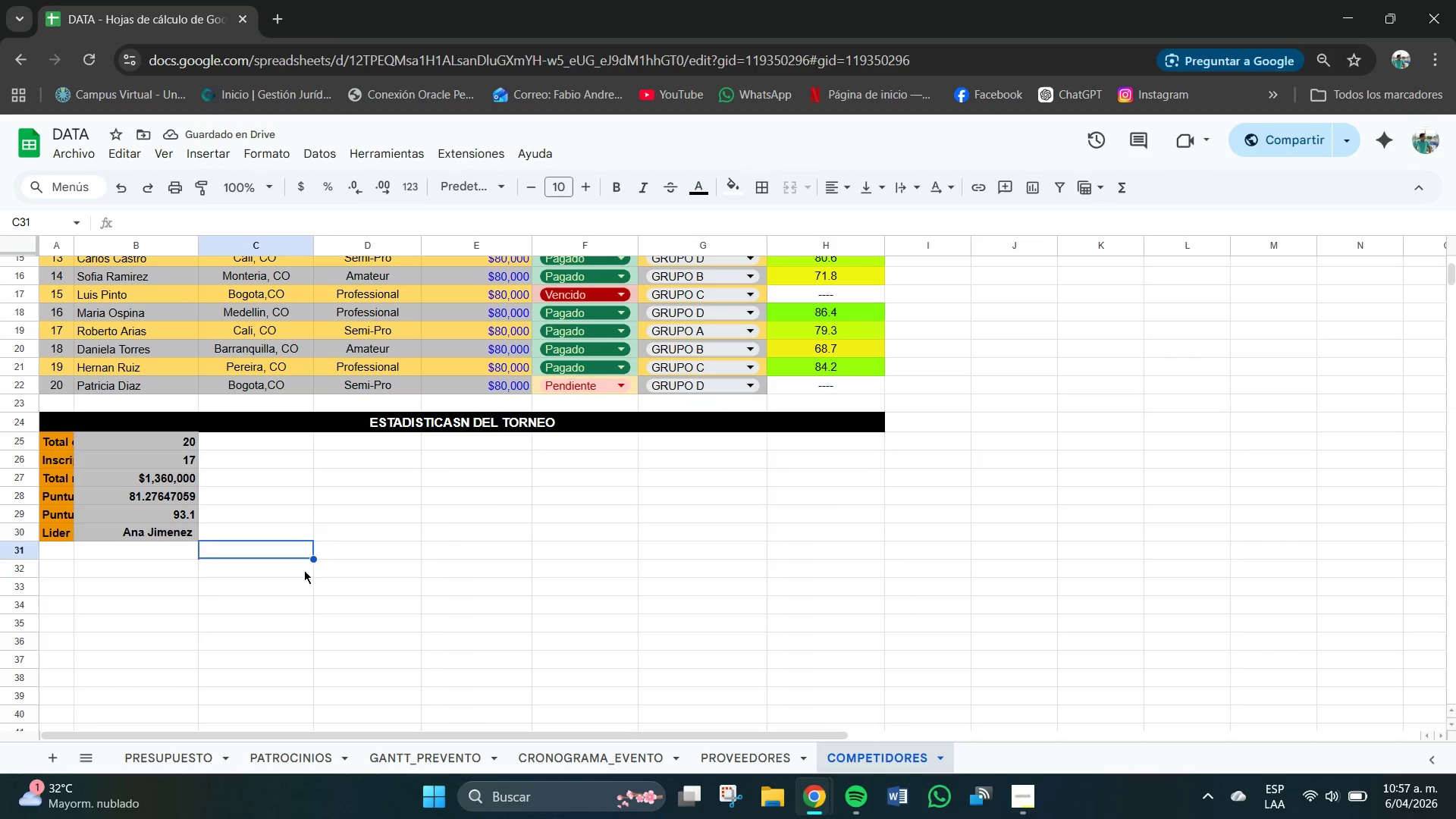 
left_click([455, 519])
 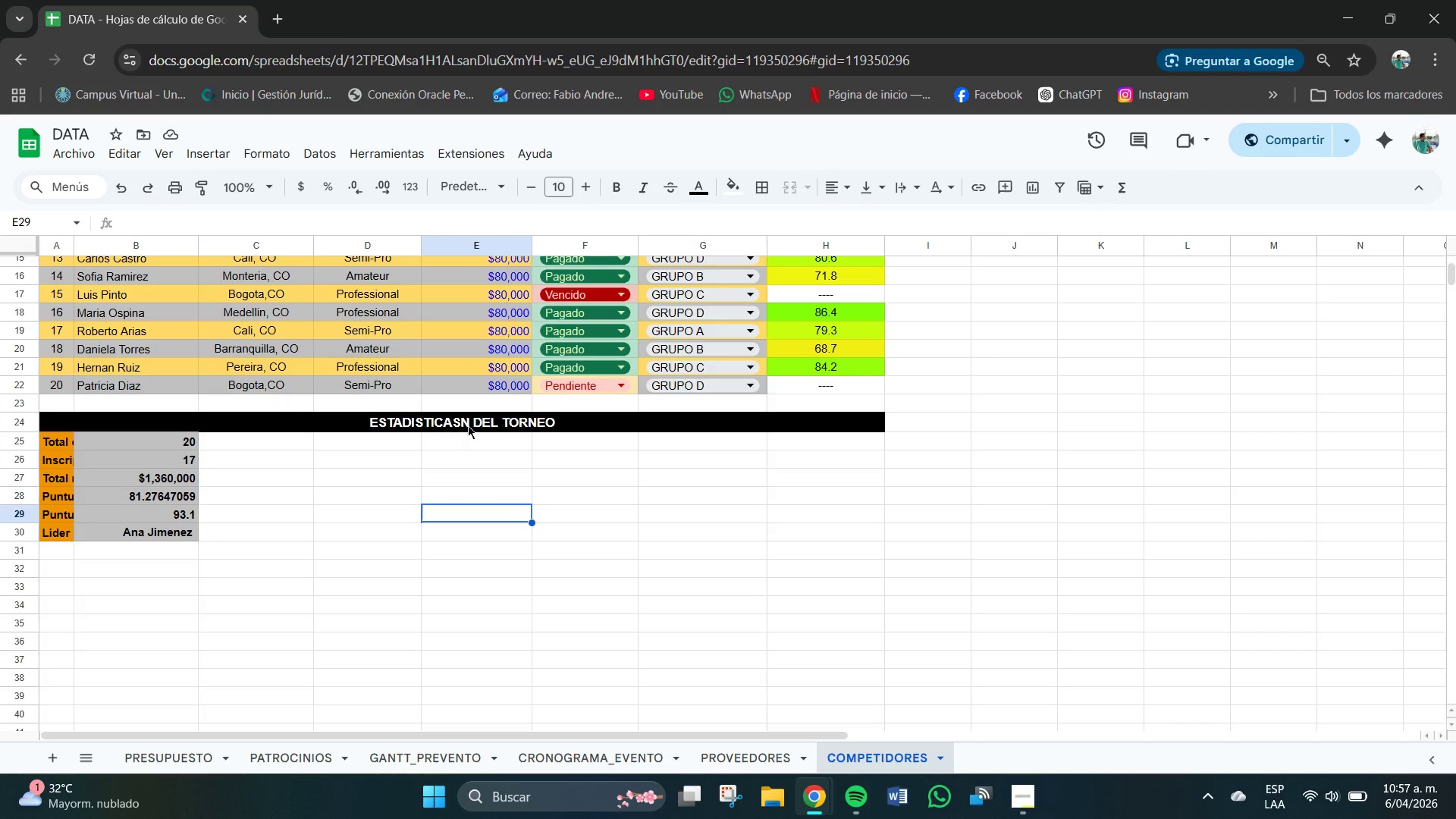 
double_click([446, 420])
 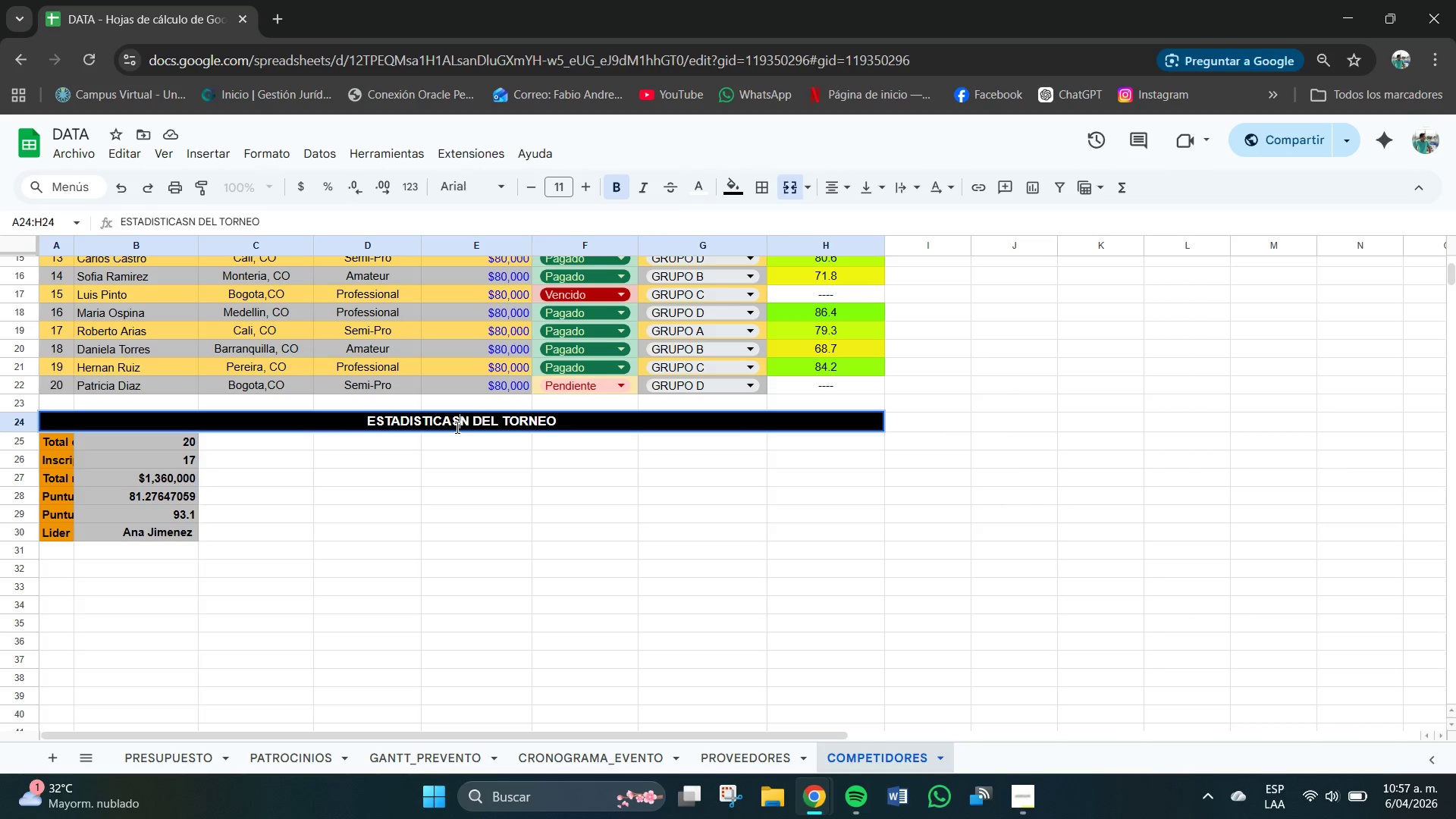 
left_click([457, 428])
 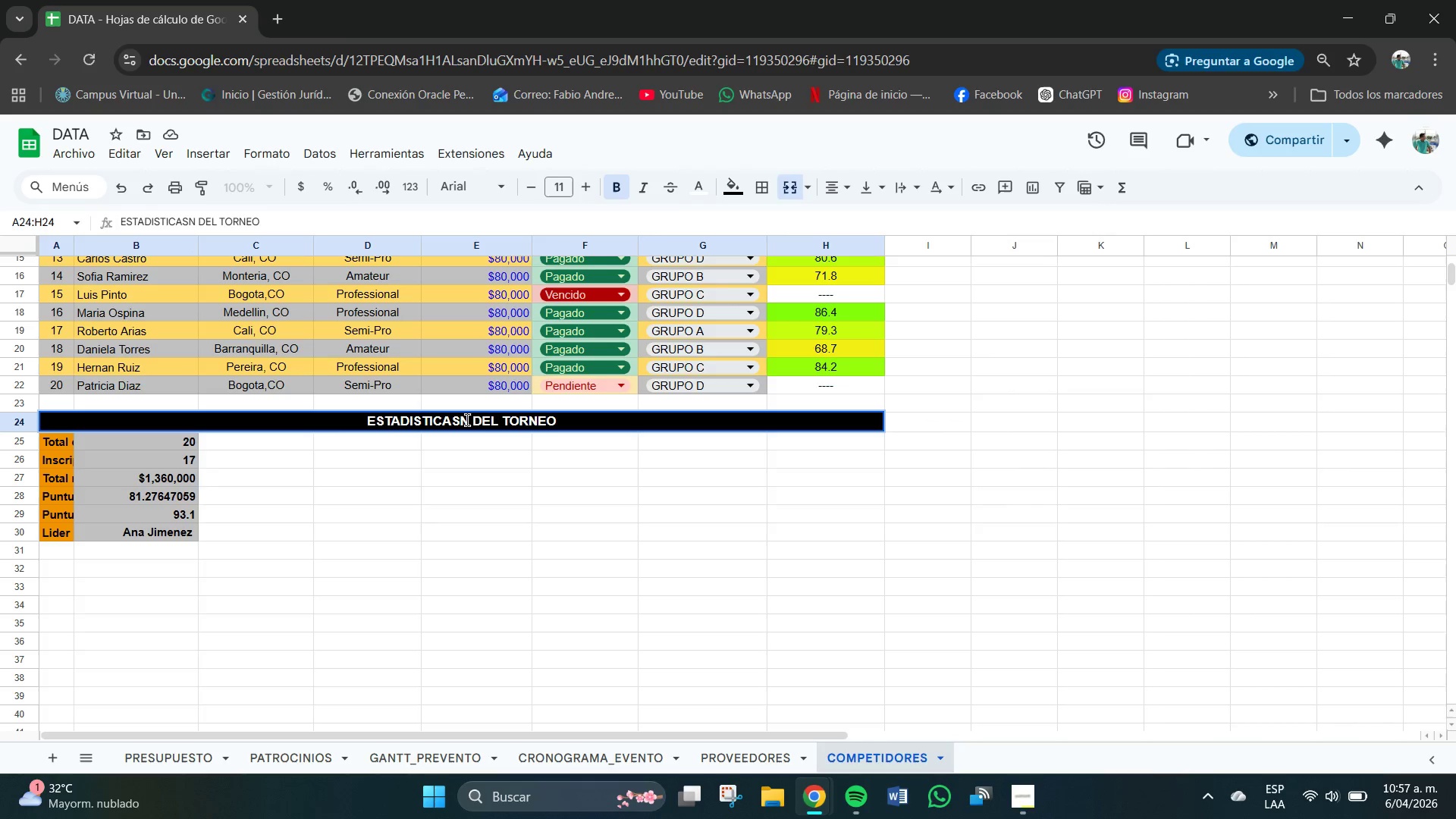 
left_click([467, 420])
 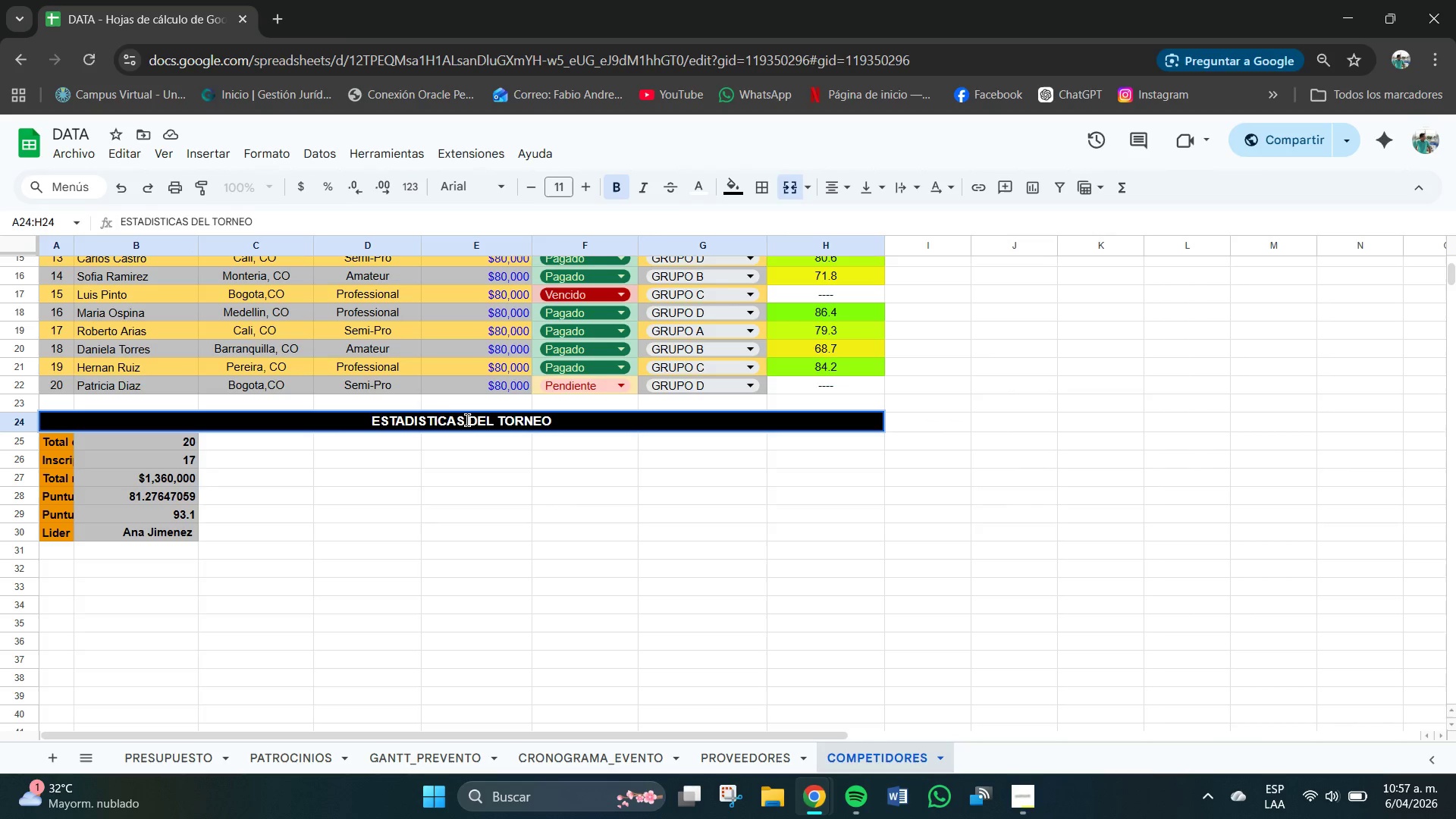 
key(Backspace)
key(Backspace)
key(Backspace)
type(AS )
 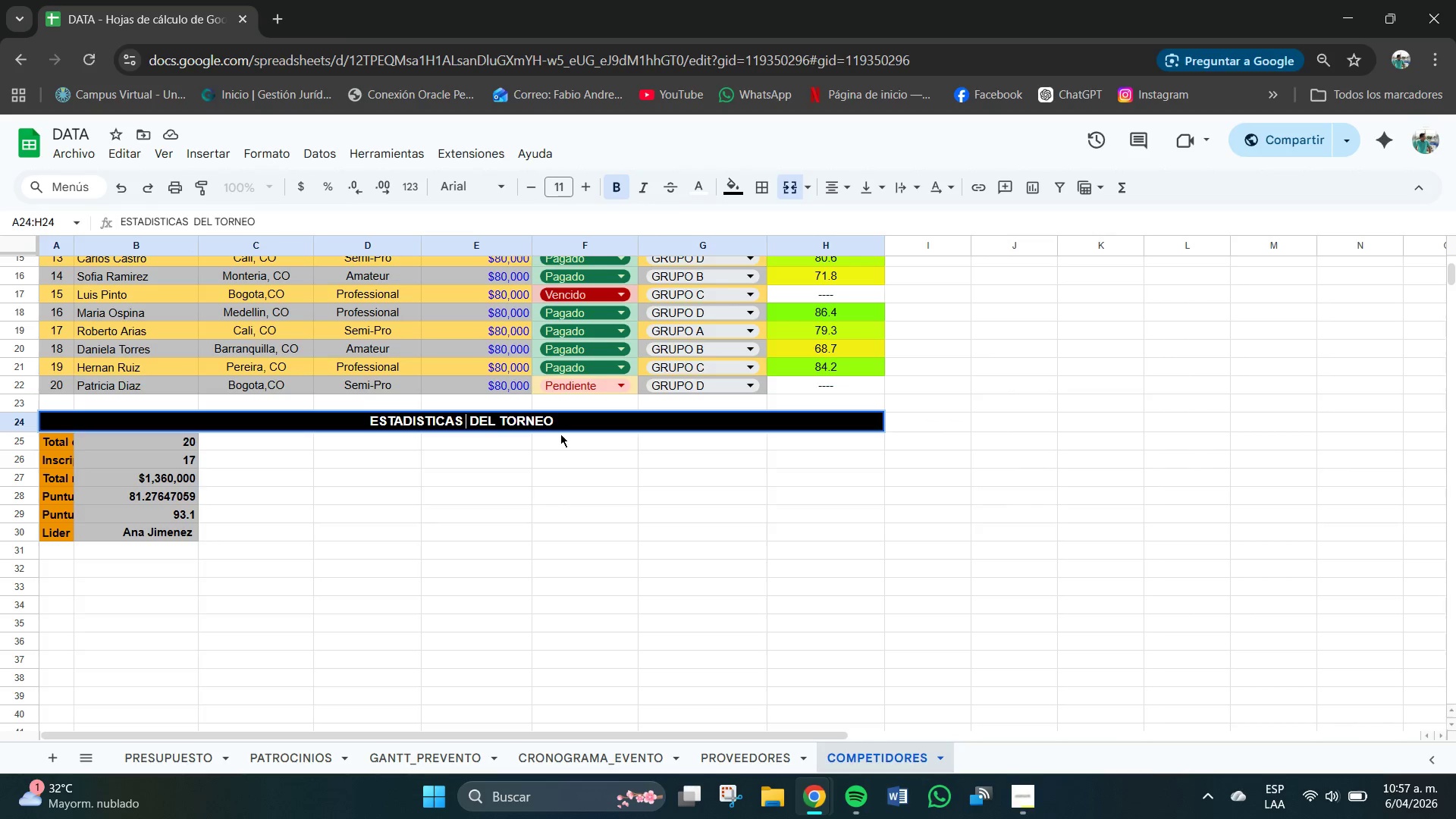 
left_click([513, 465])
 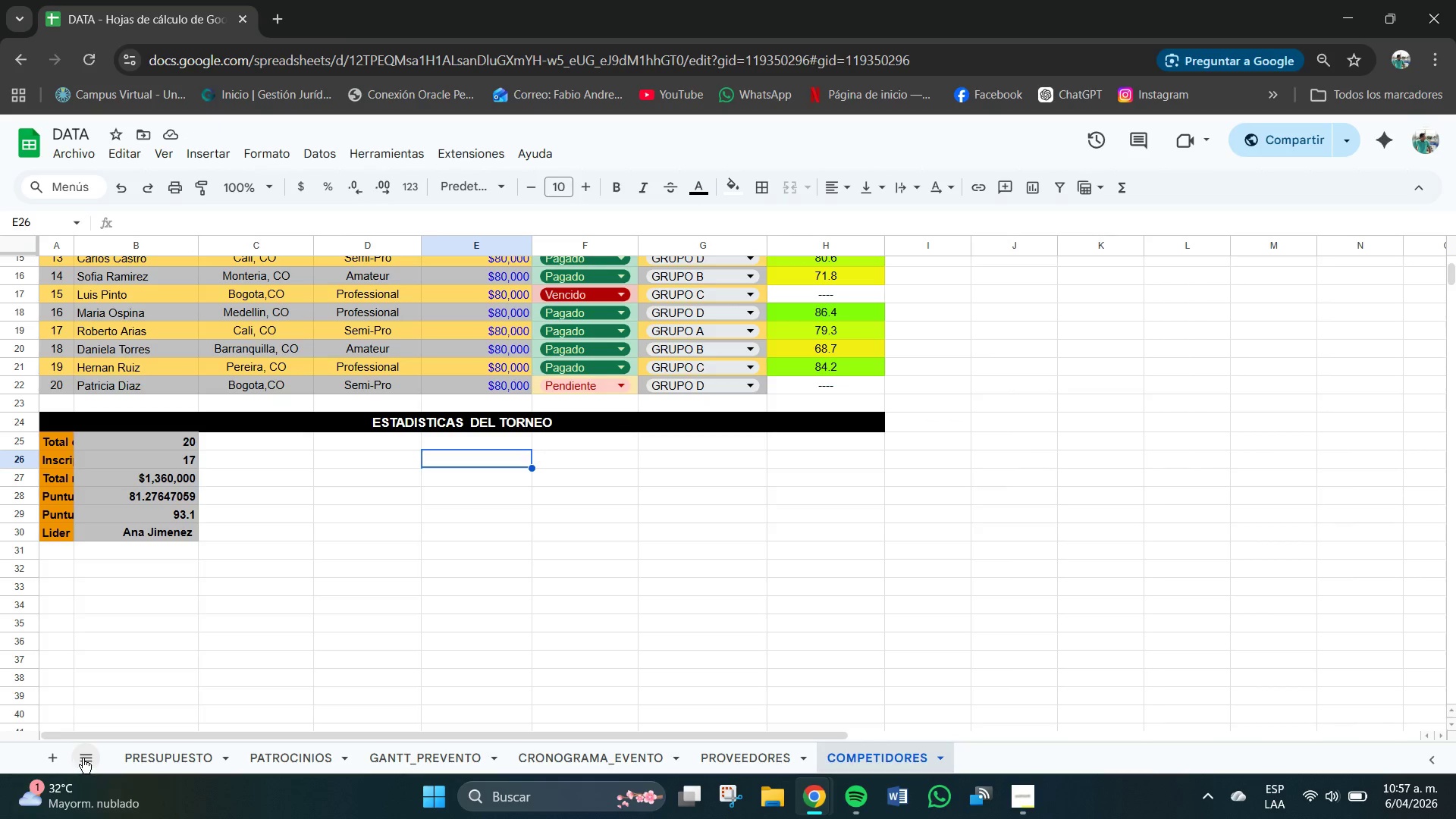 
wait(6.16)
 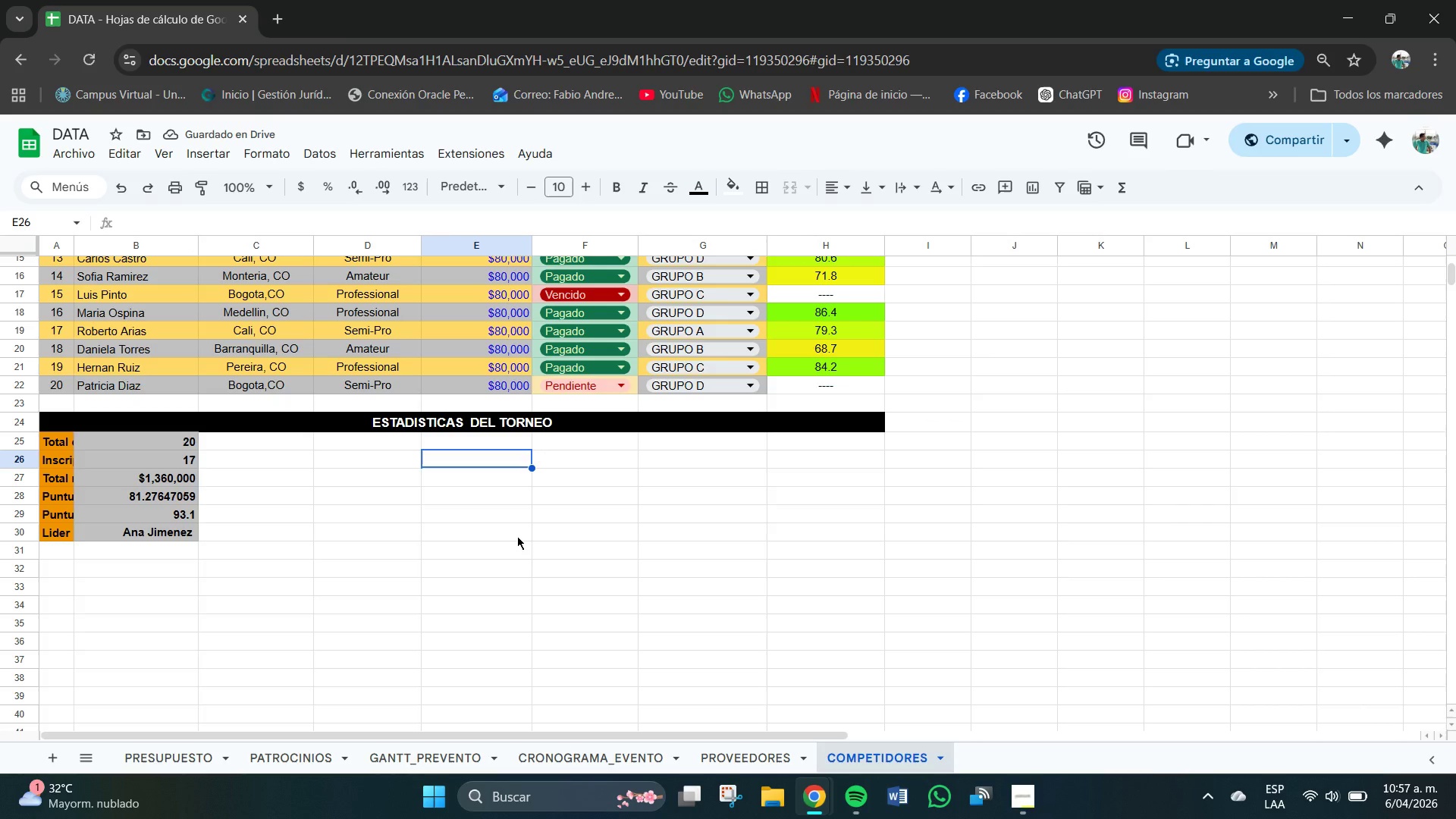 
scroll: coordinate [469, 468], scroll_direction: up, amount: 4.0
 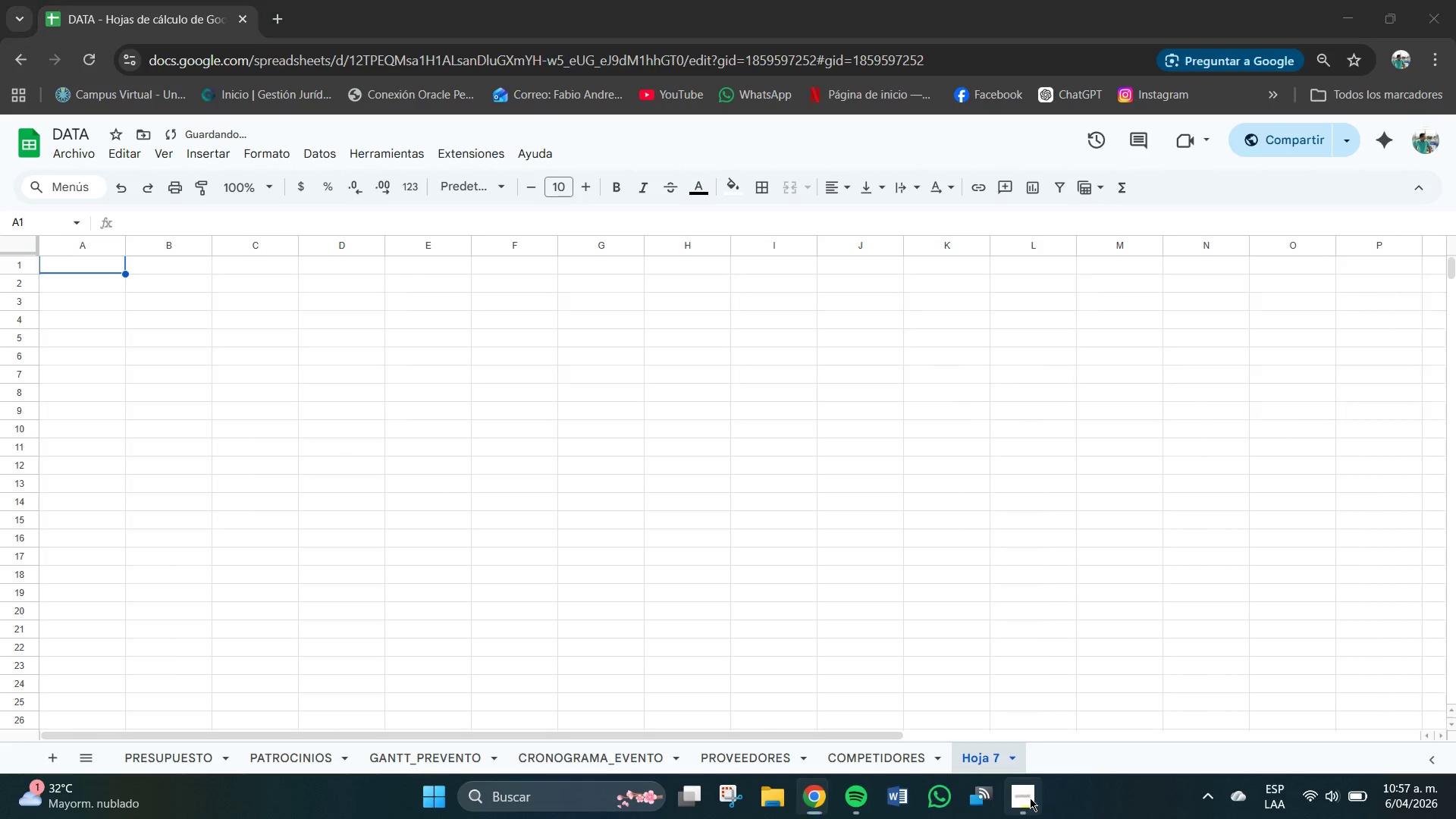 
left_click([1030, 798])